 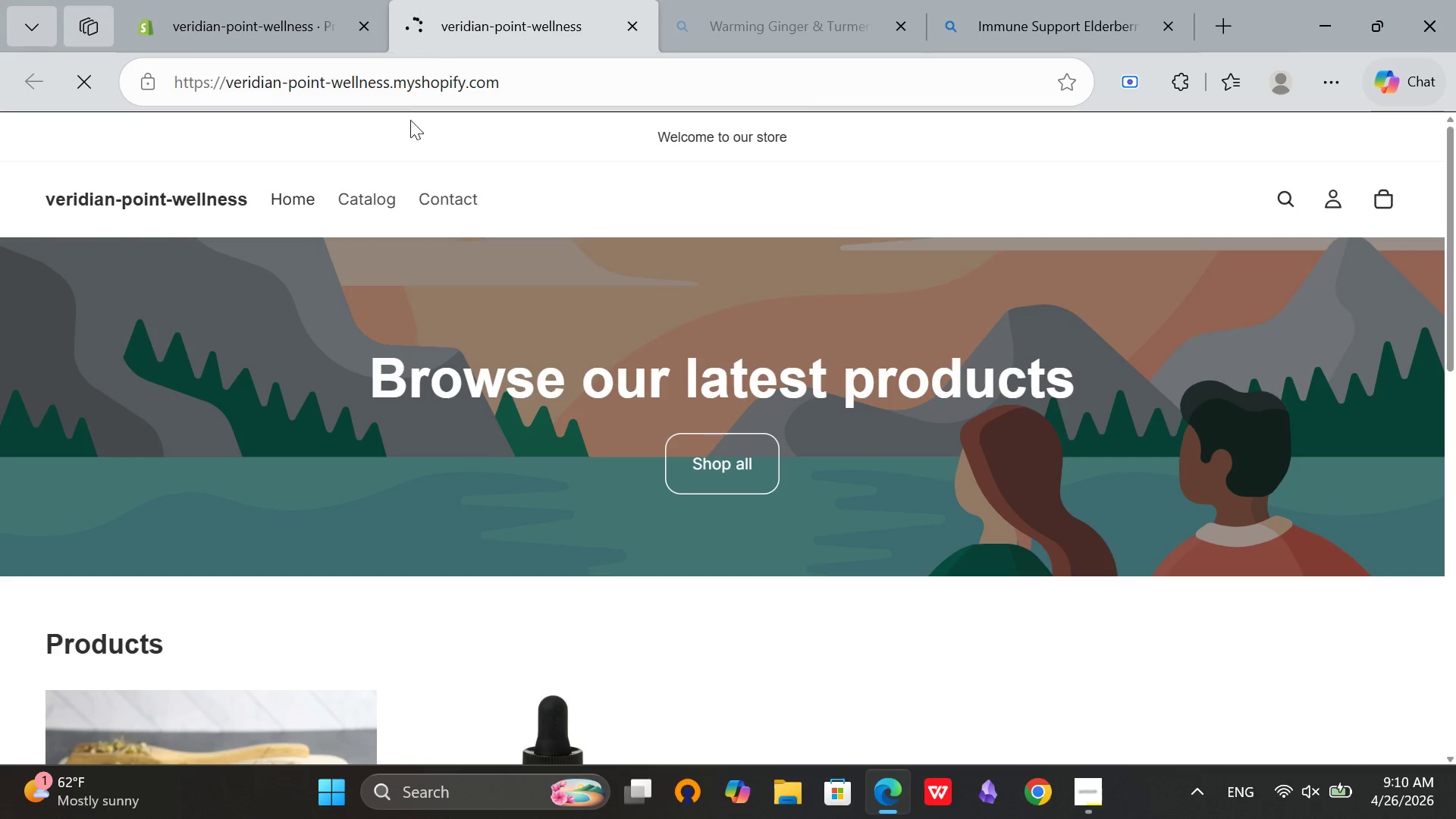 
scroll: coordinate [268, 384], scroll_direction: down, amount: 6.0
 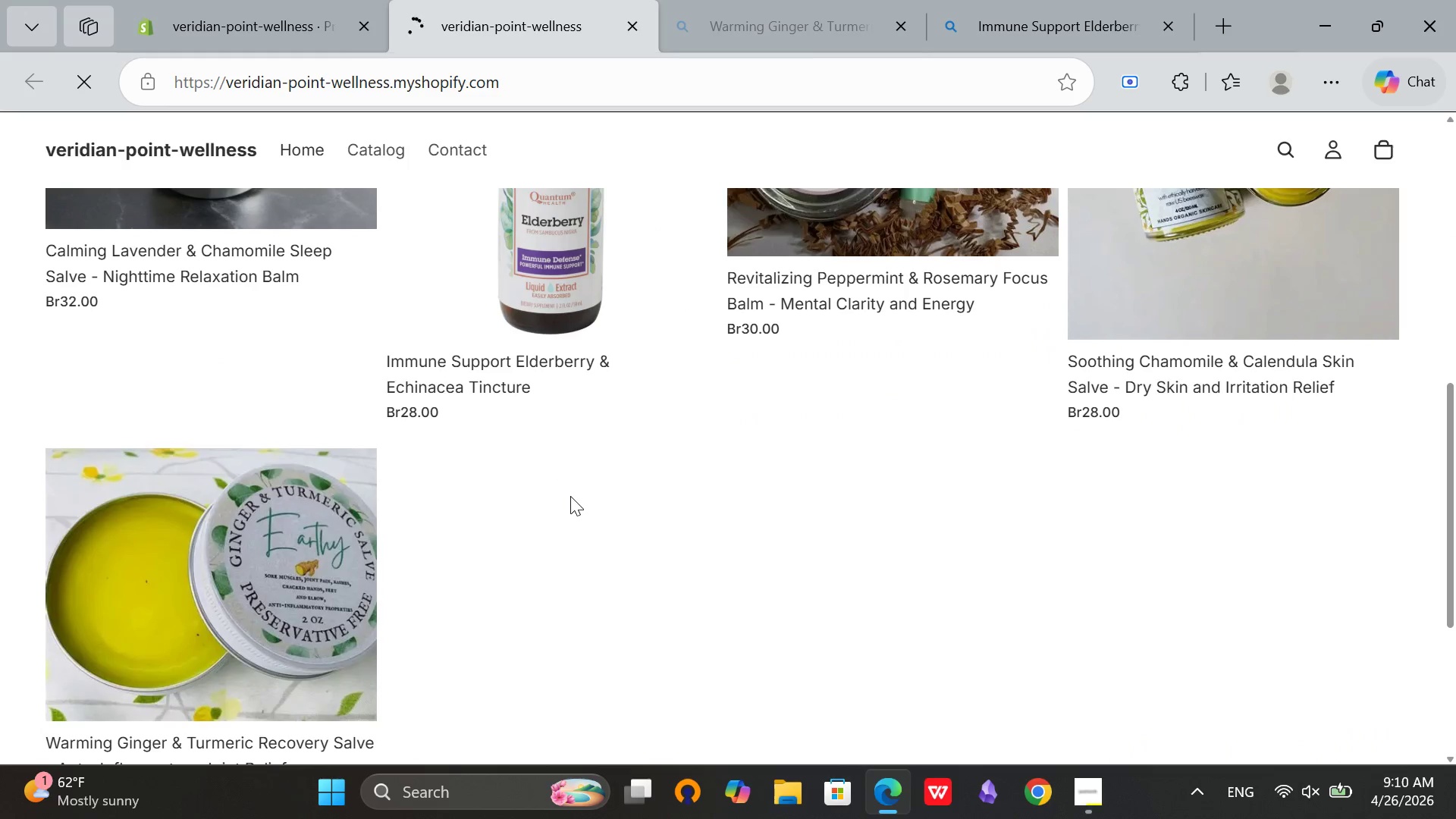 
scroll: coordinate [572, 497], scroll_direction: up, amount: 4.0
 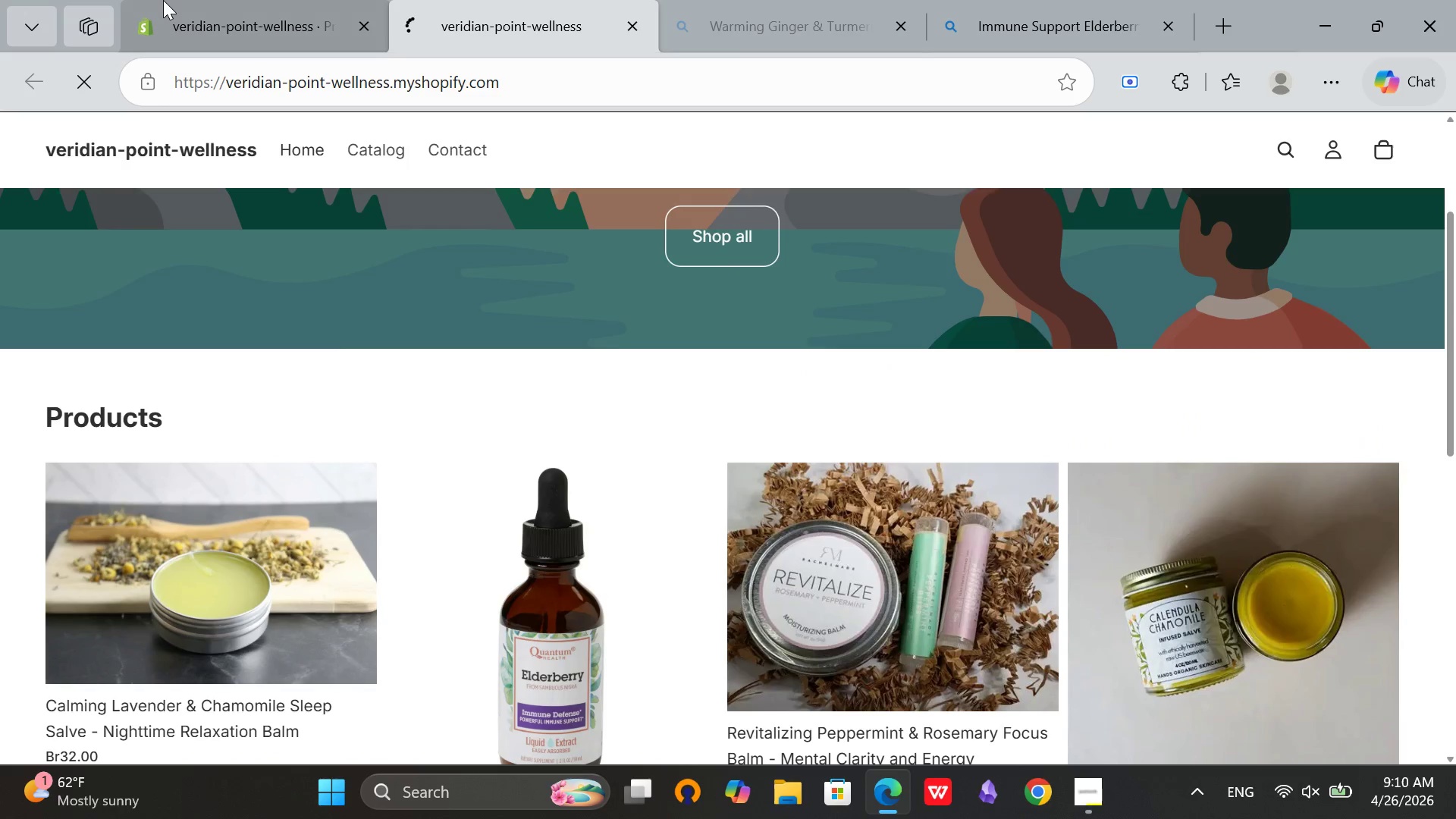 
left_click([166, 0])
 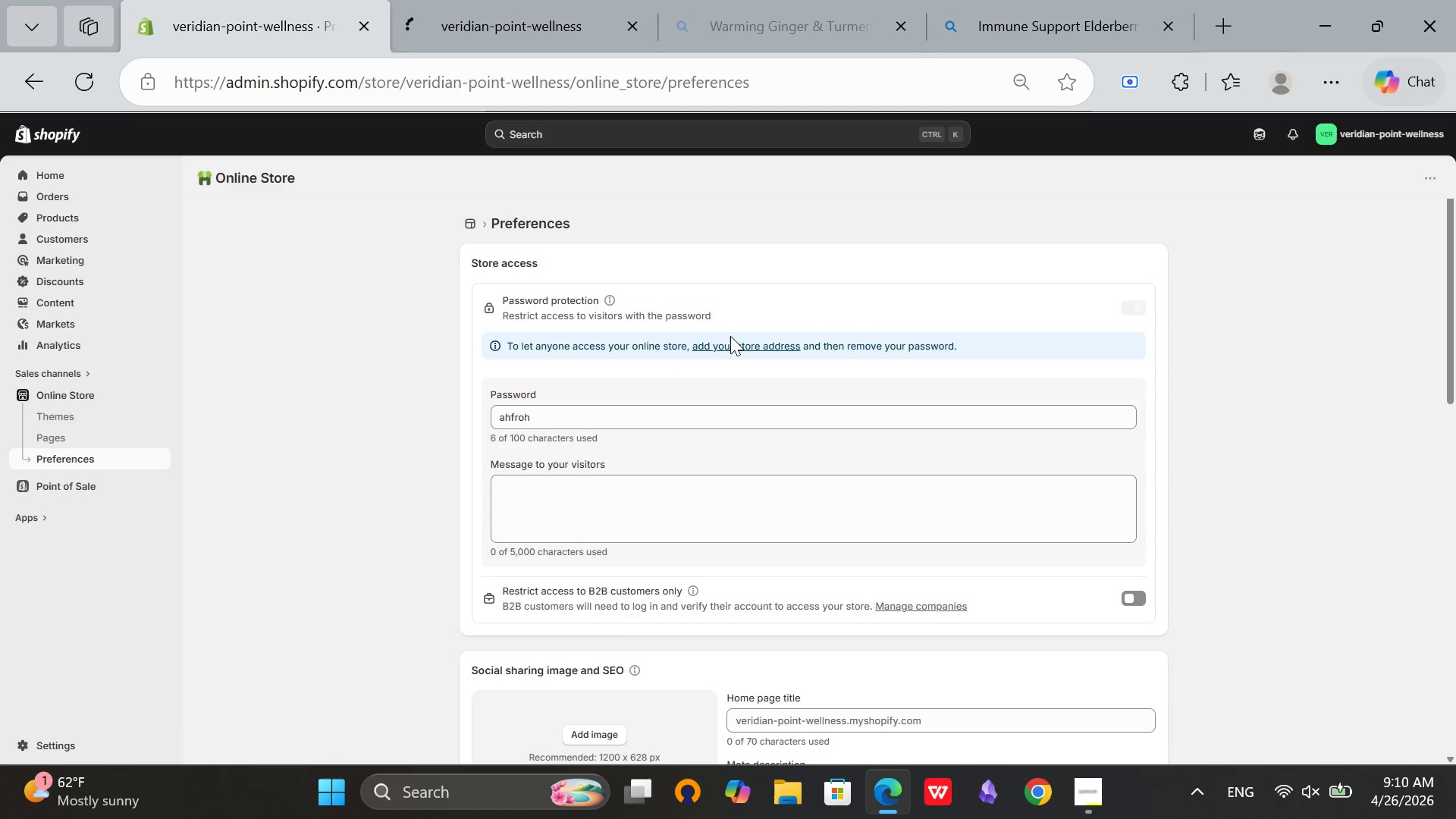 
left_click([723, 345])
 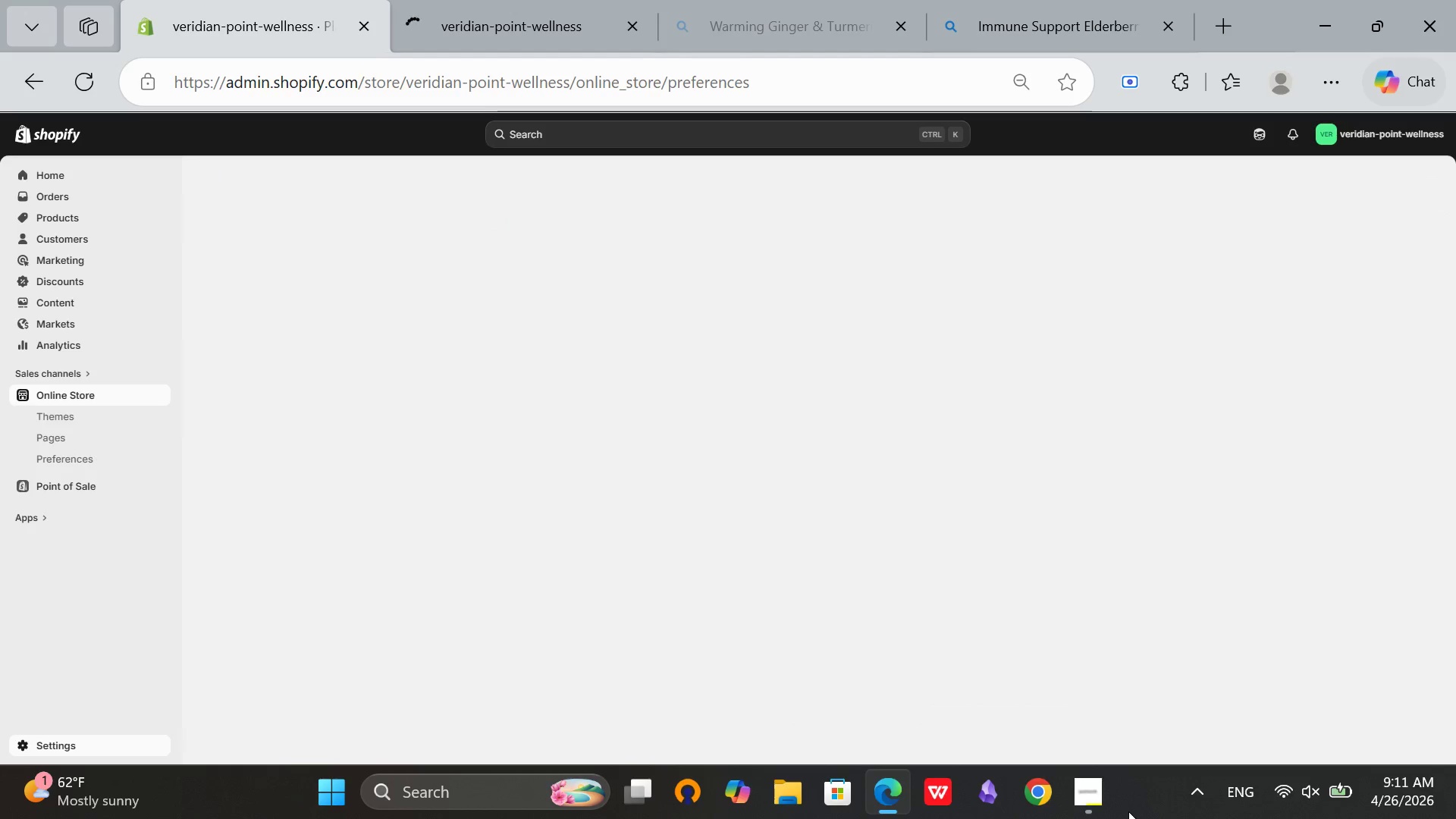 
left_click([1105, 807])